 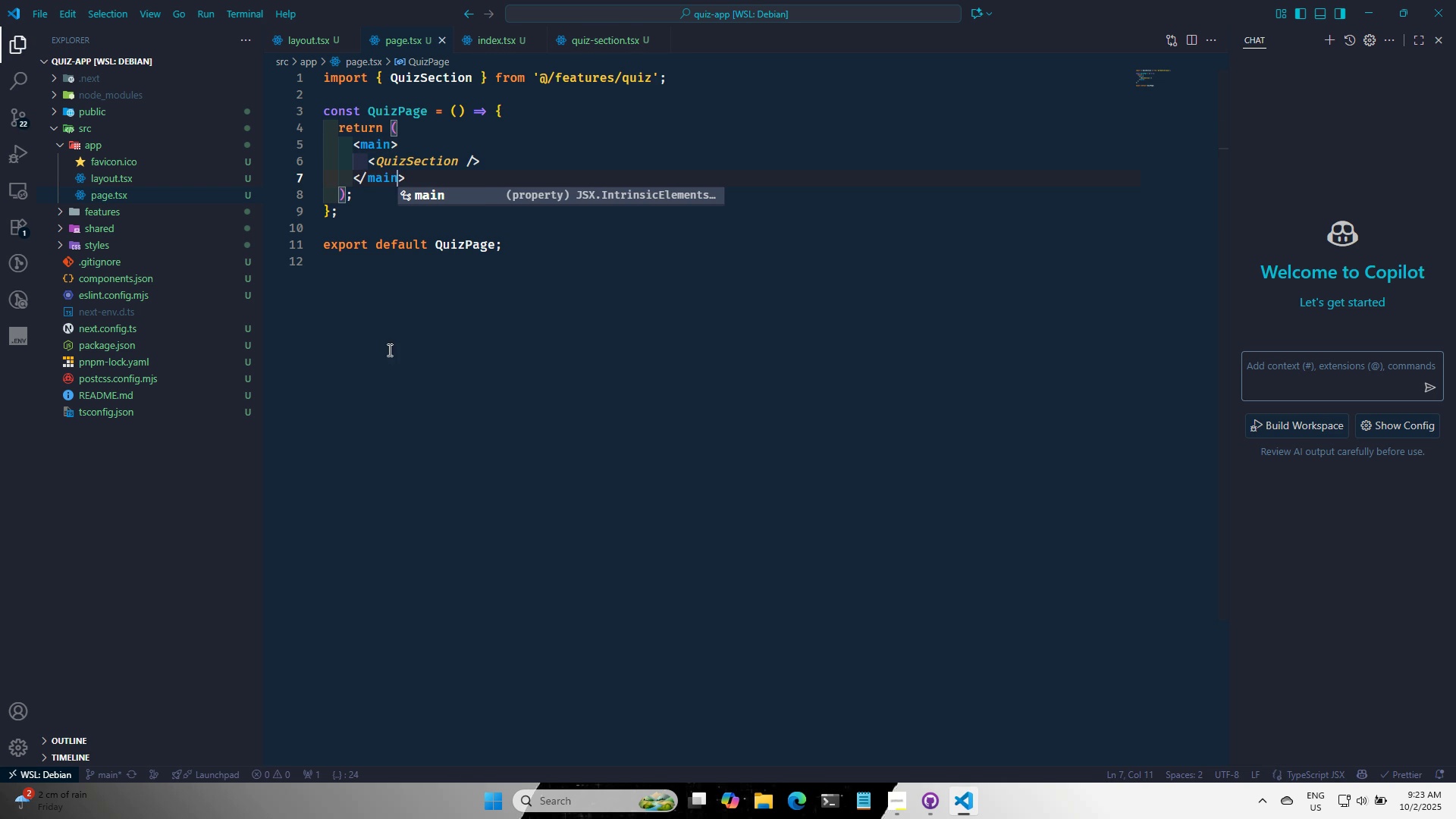 
key(Control+S)
 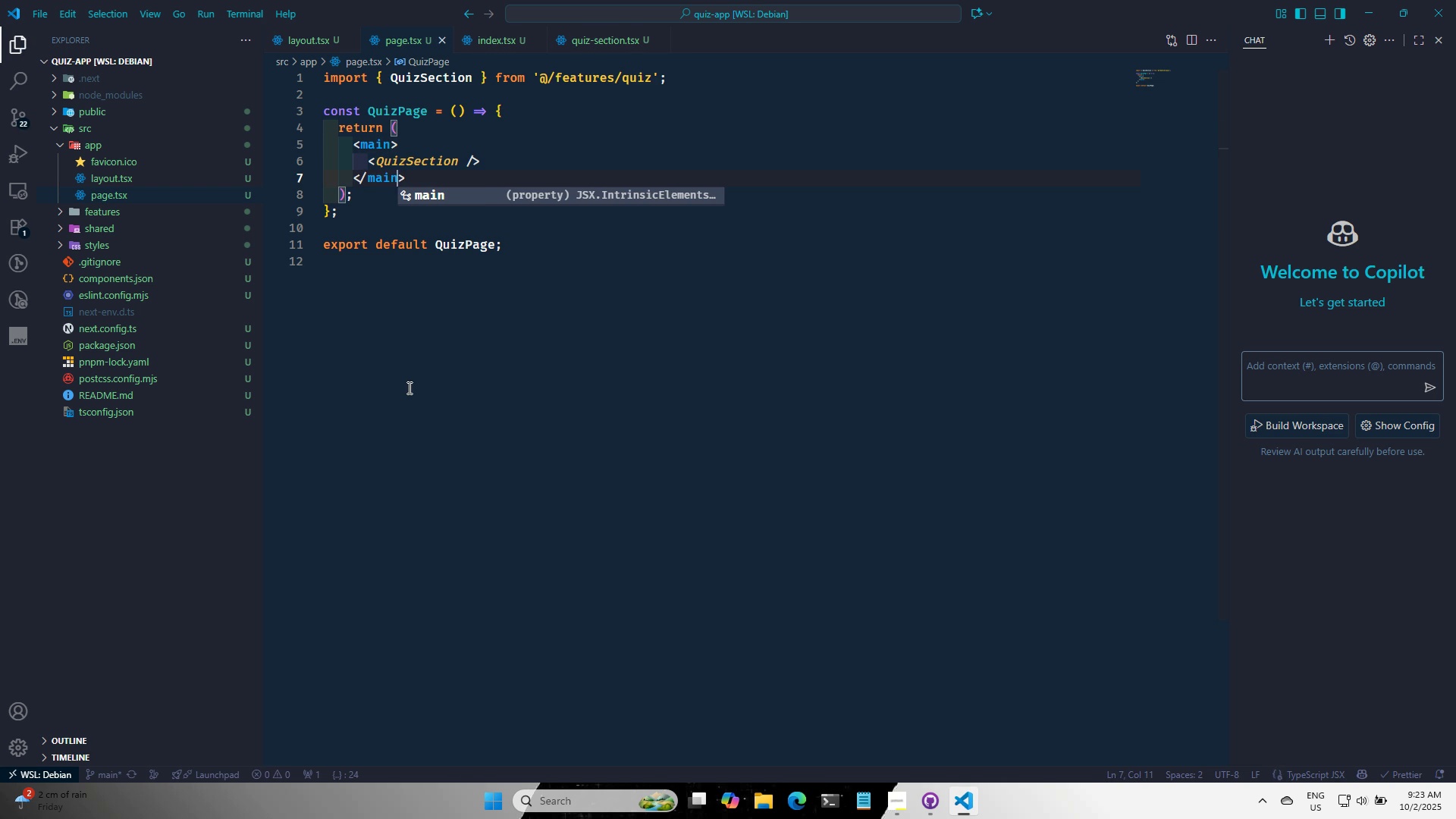 
key(Control+S)
 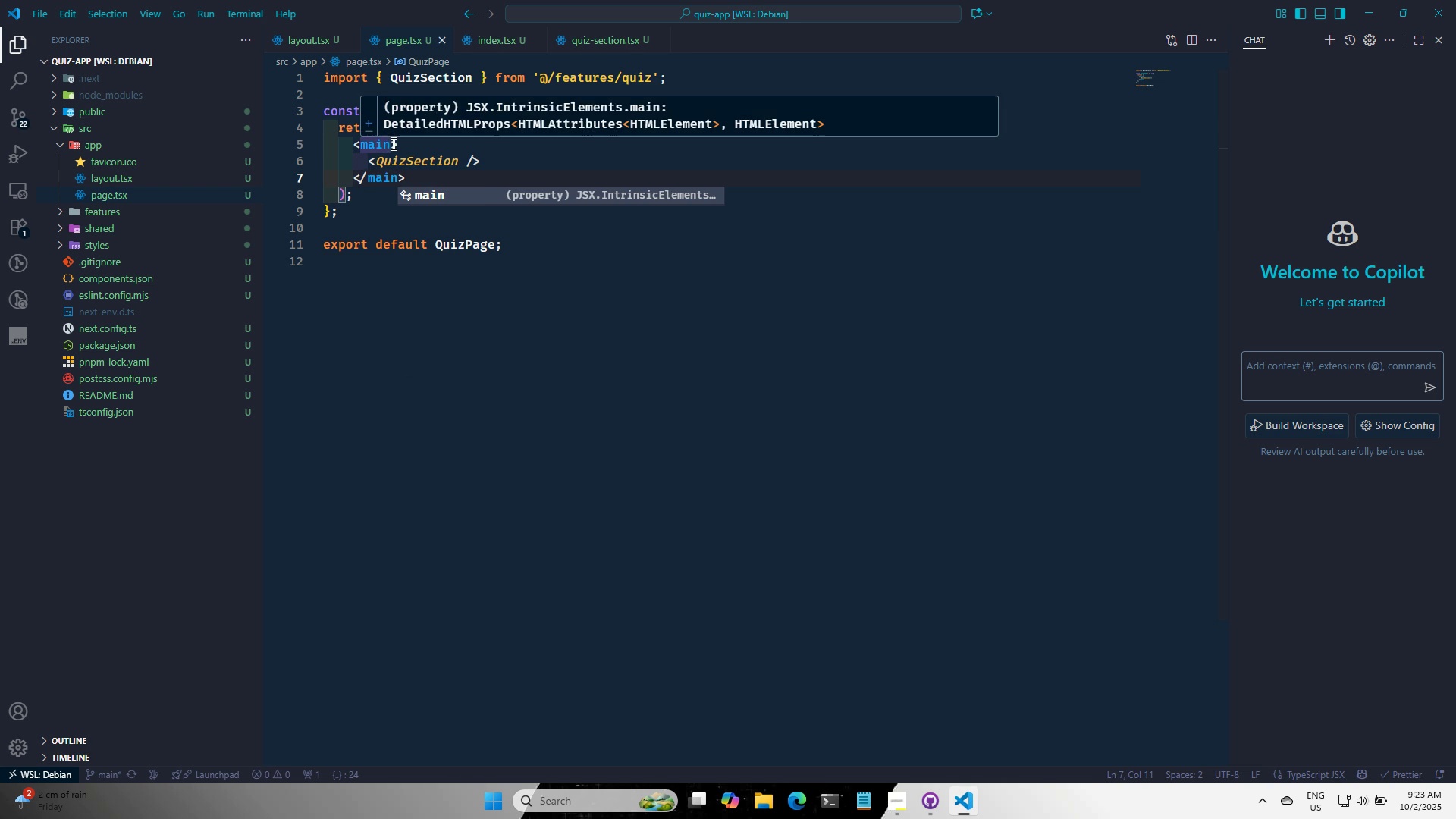 
left_click([389, 145])
 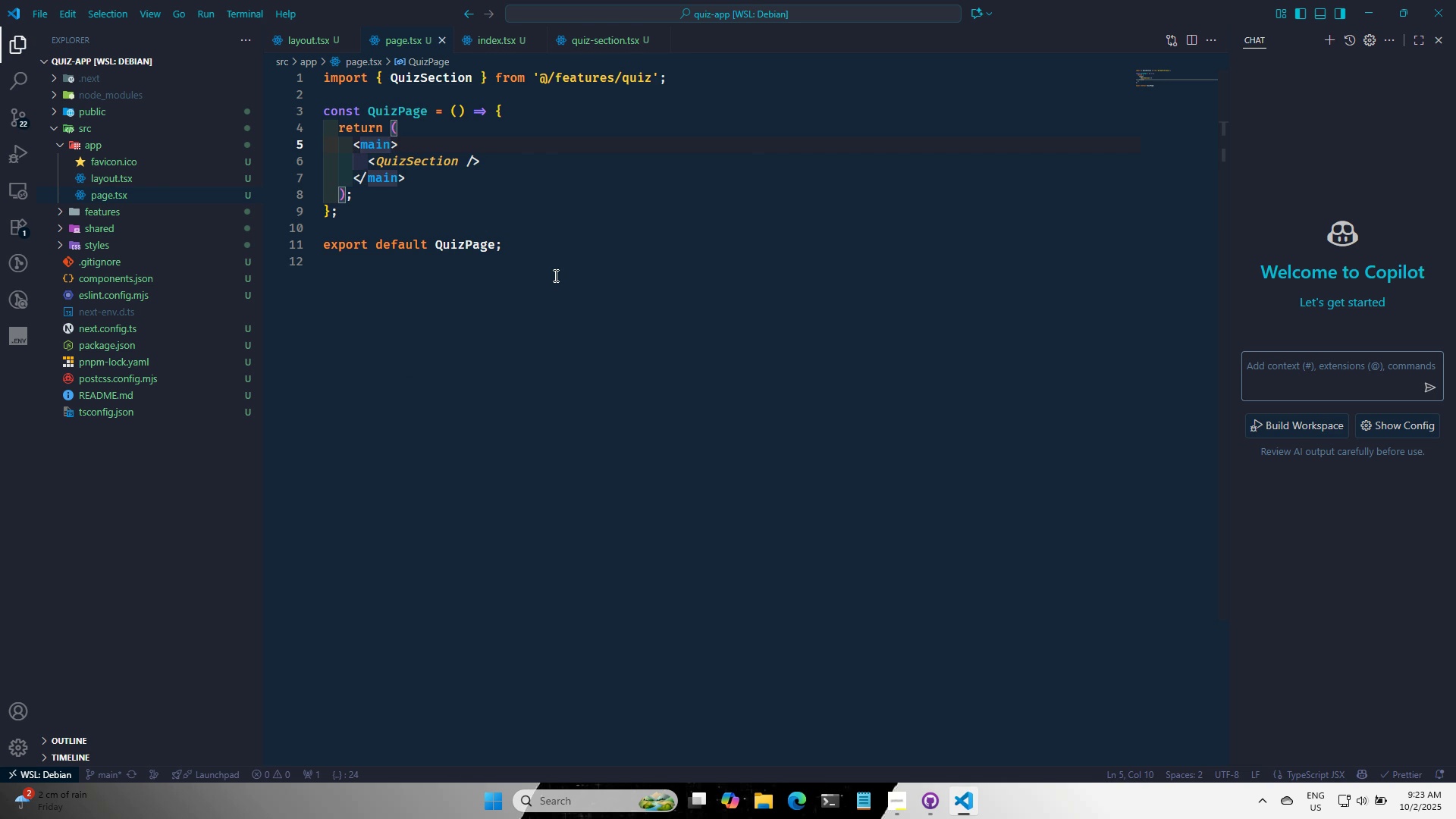 
type( cka)
key(Backspace)
key(Backspace)
type(la)
 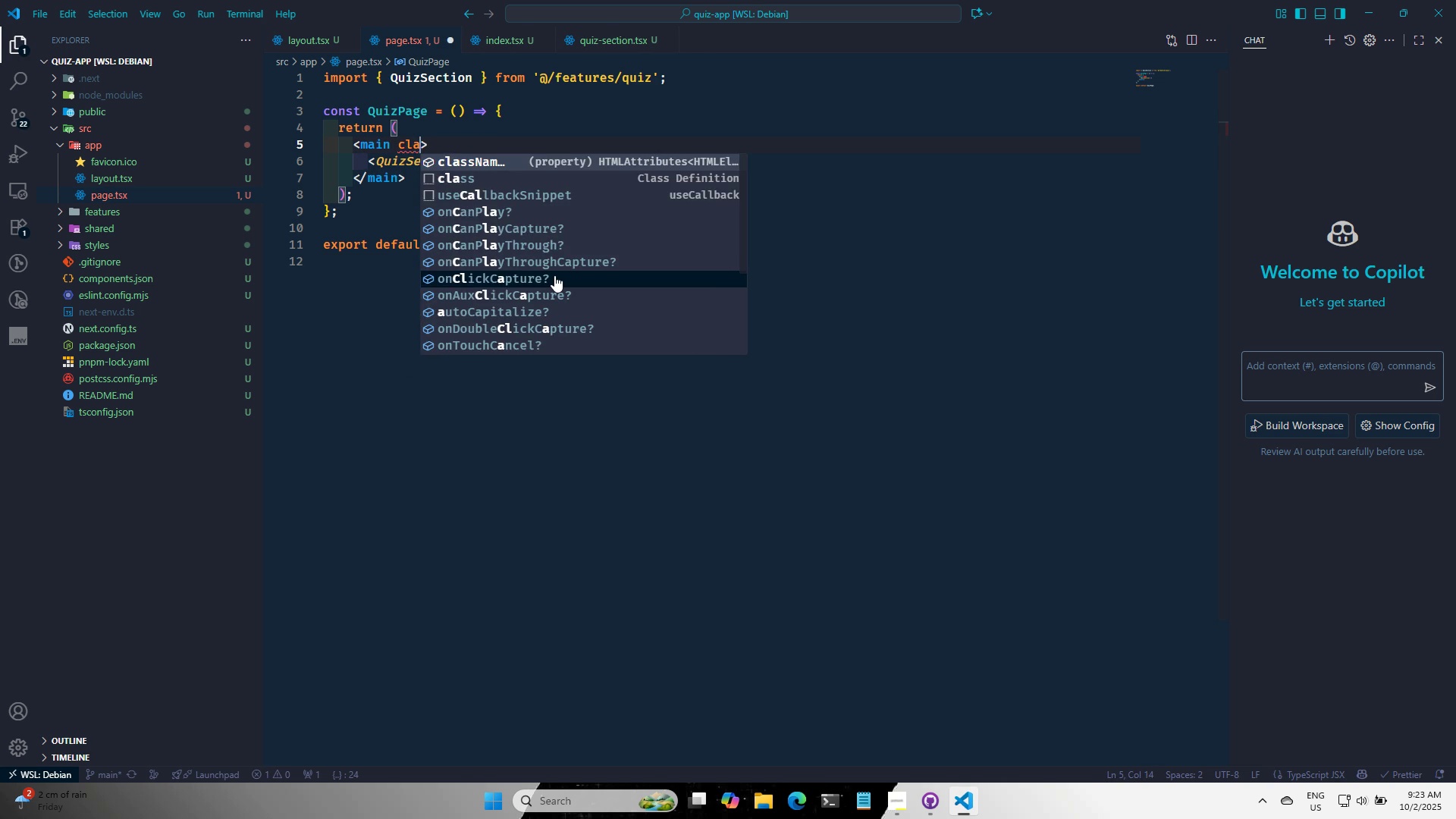 
key(Enter)